 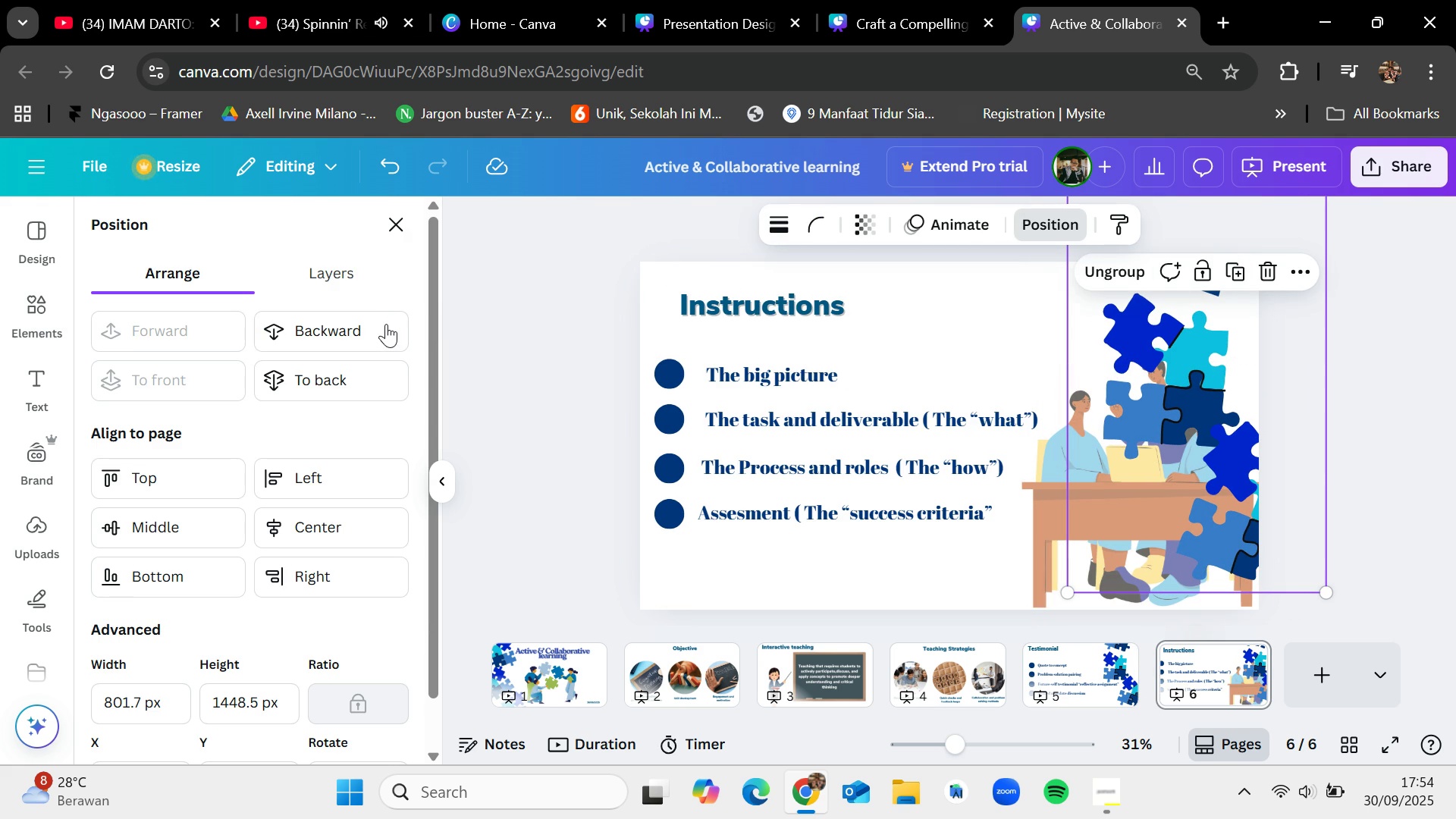 
left_click([378, 336])
 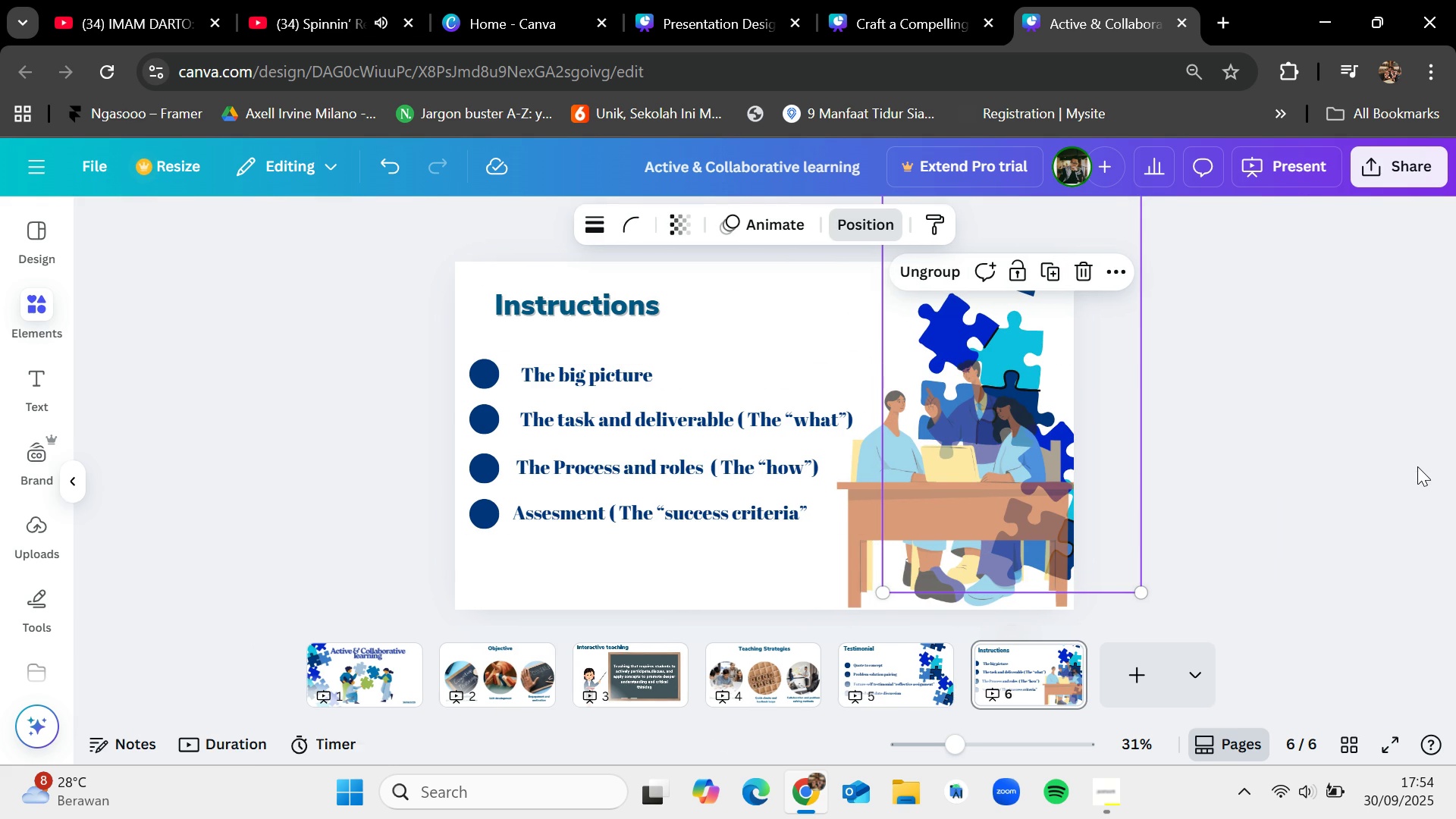 
left_click([1417, 466])
 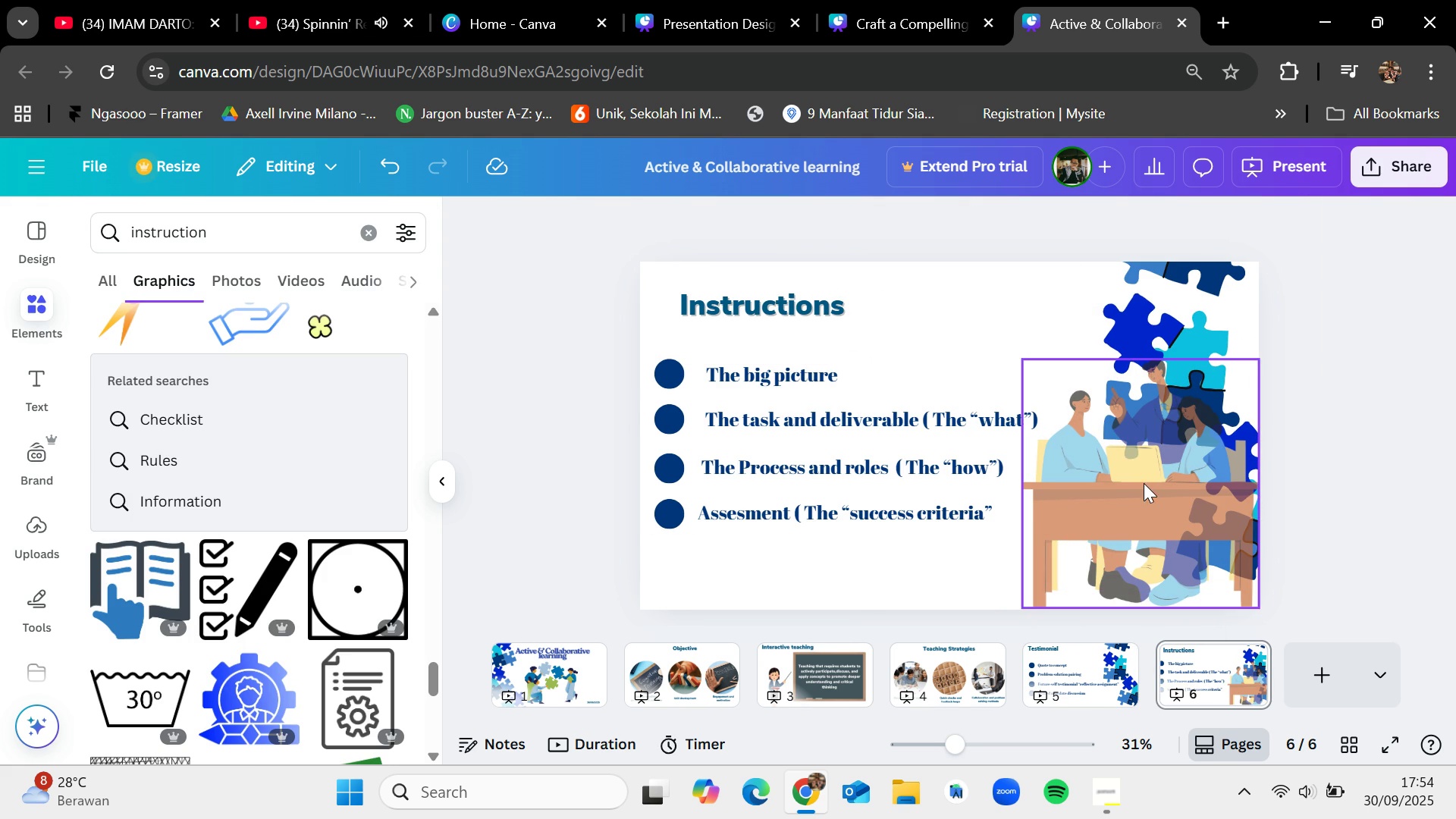 
left_click([1128, 509])
 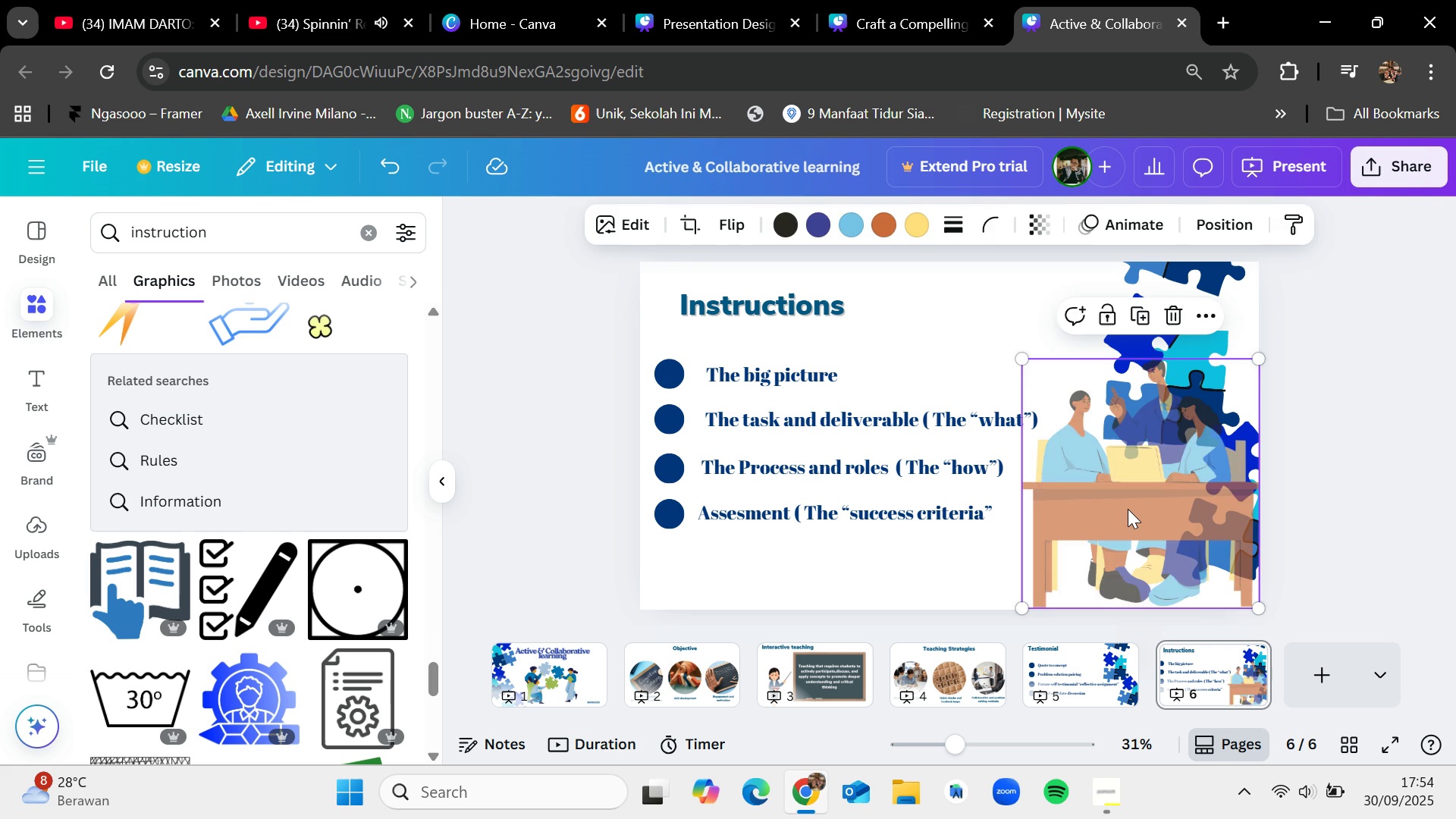 
key(Backspace)